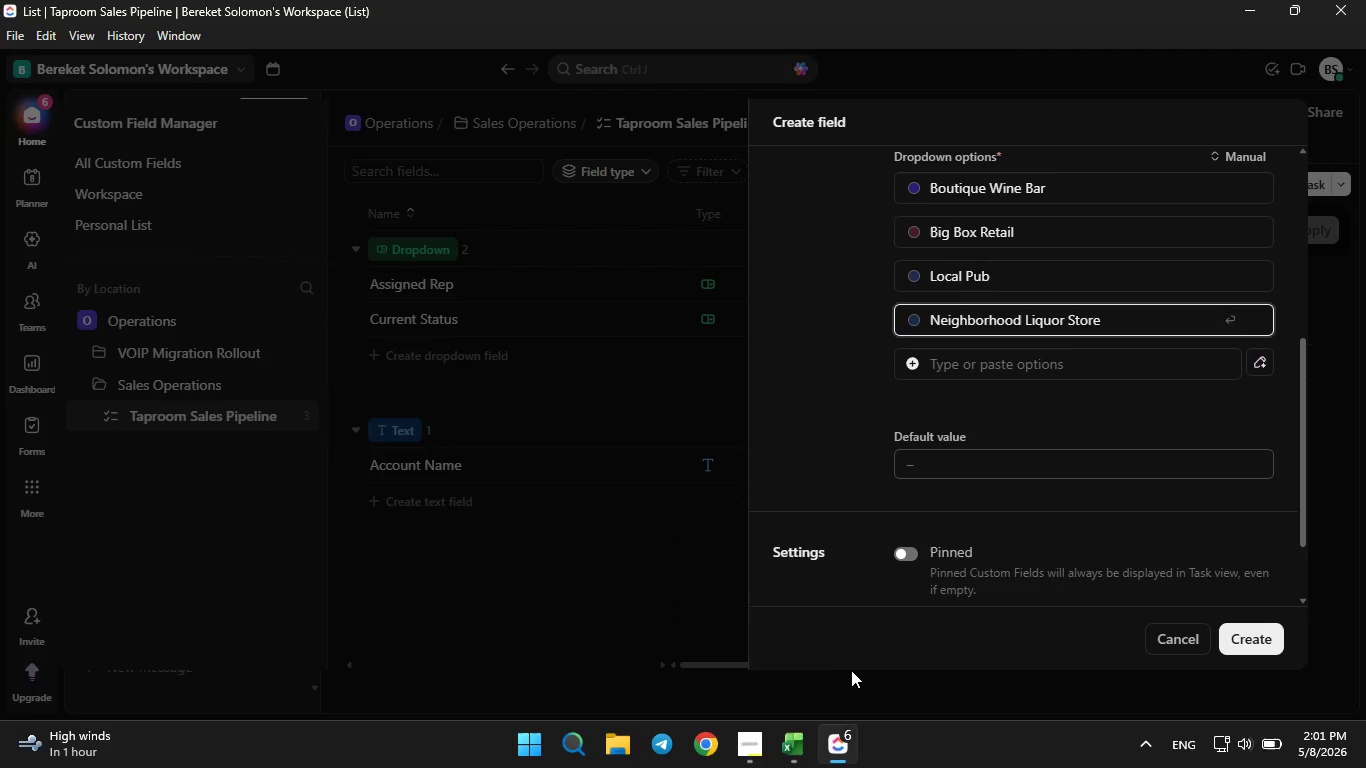 
left_click([795, 748])
 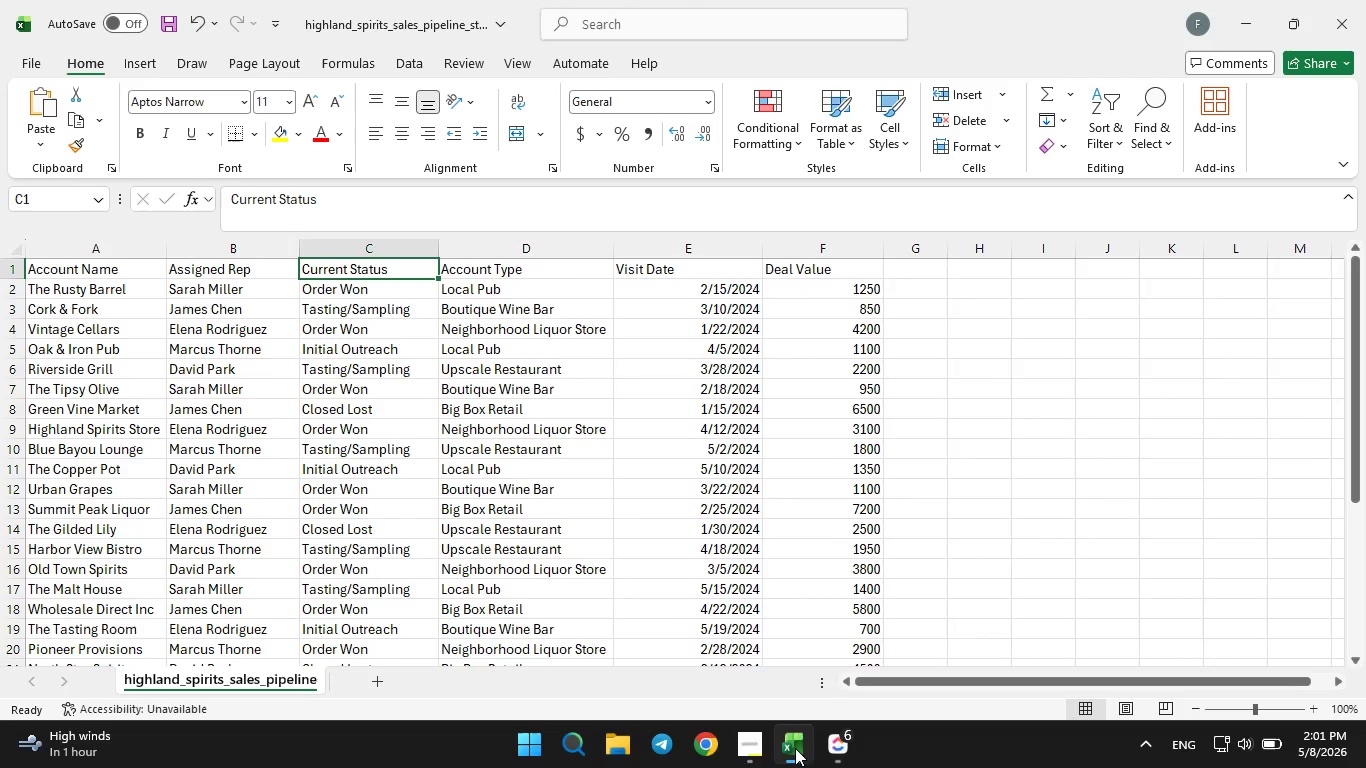 
left_click([795, 748])
 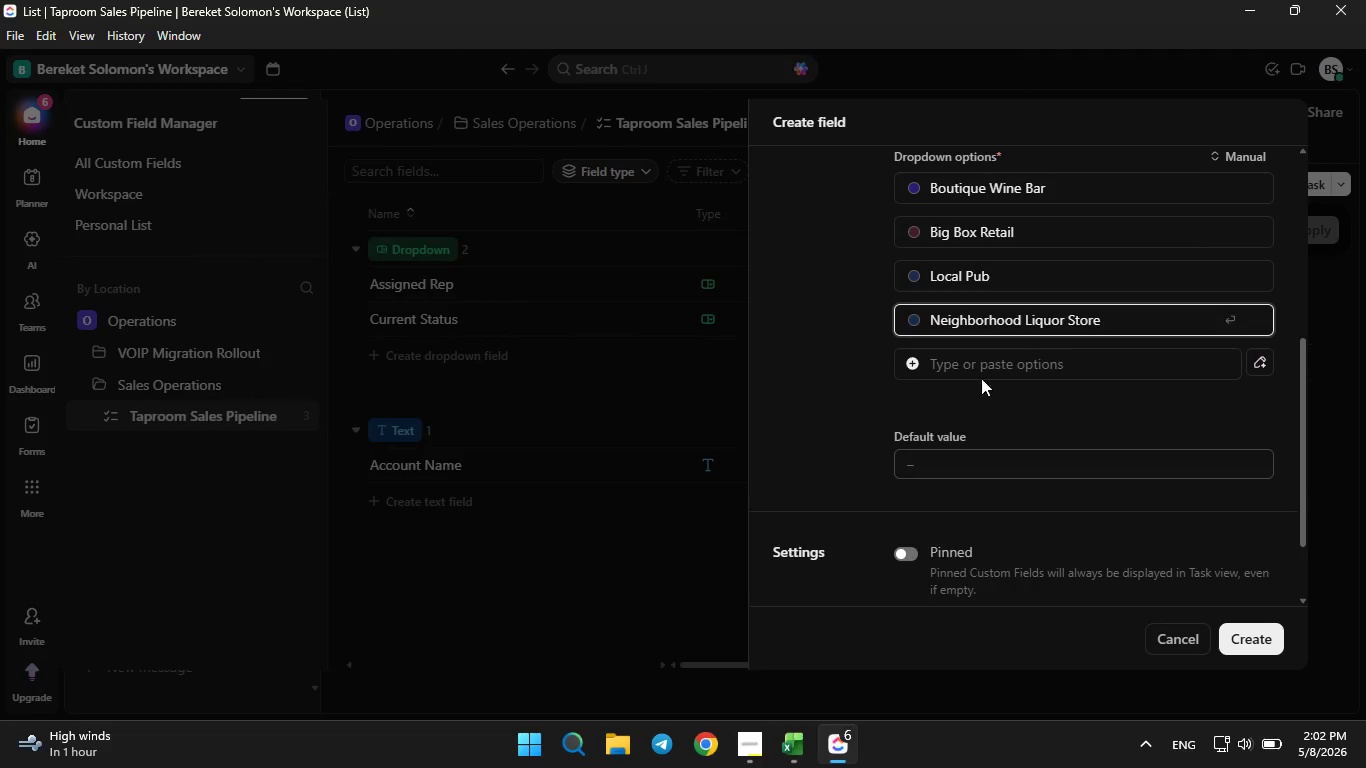 
left_click([985, 364])
 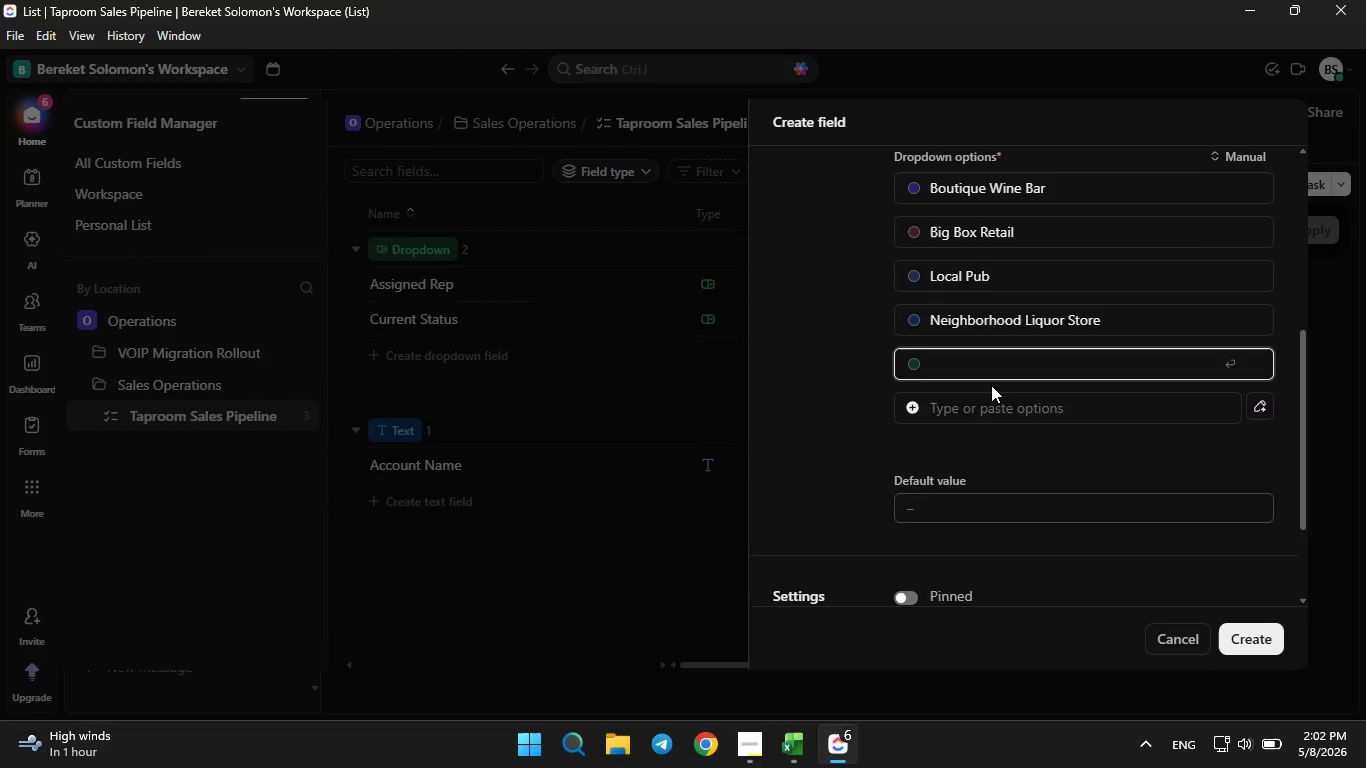 
type(Upscale Restaurant)
 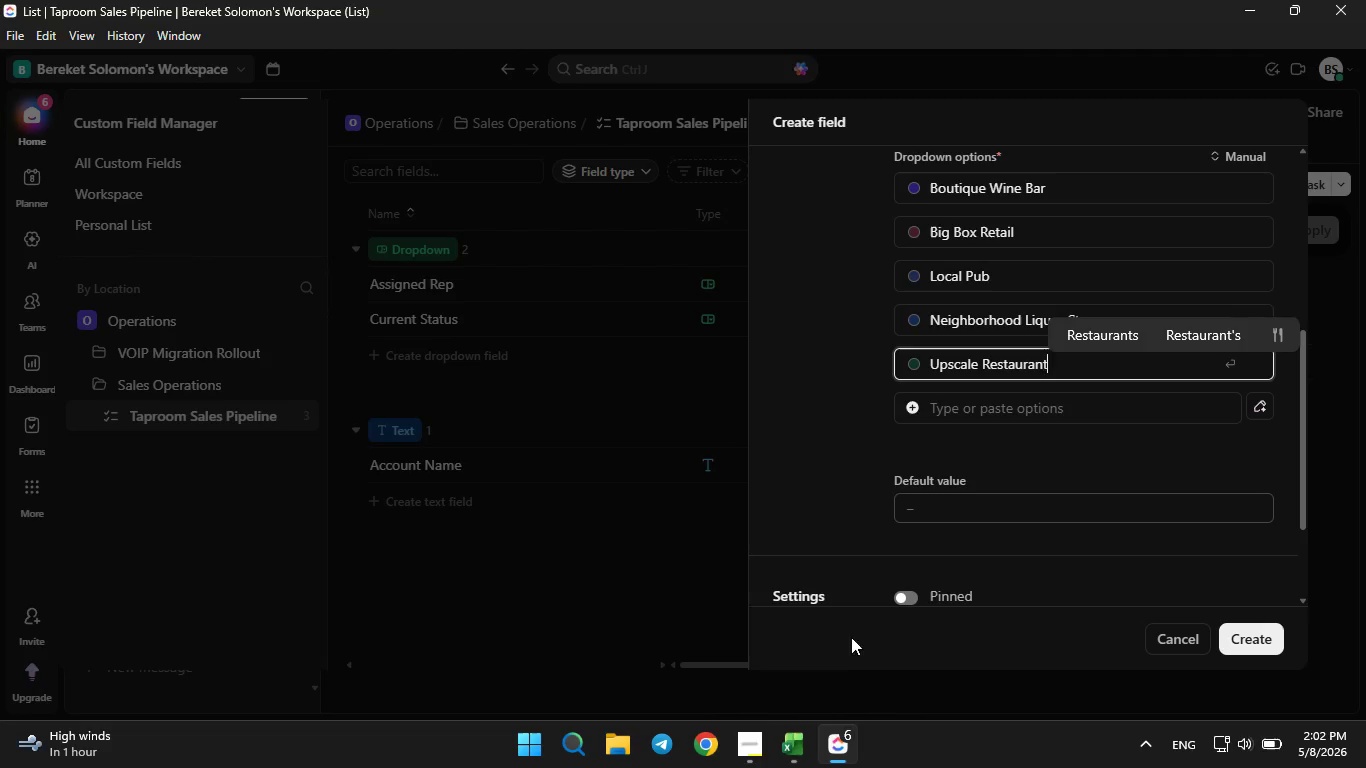 
left_click([780, 767])
 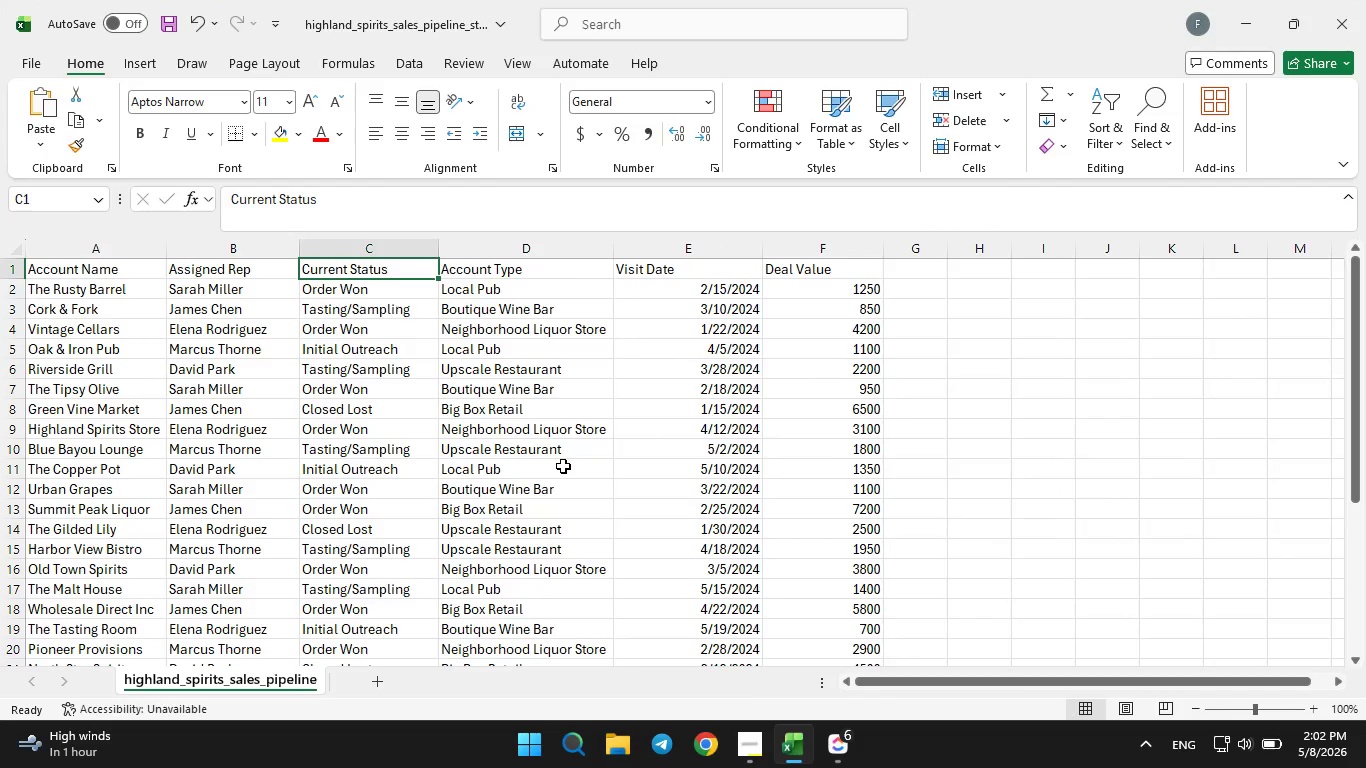 
wait(5.14)
 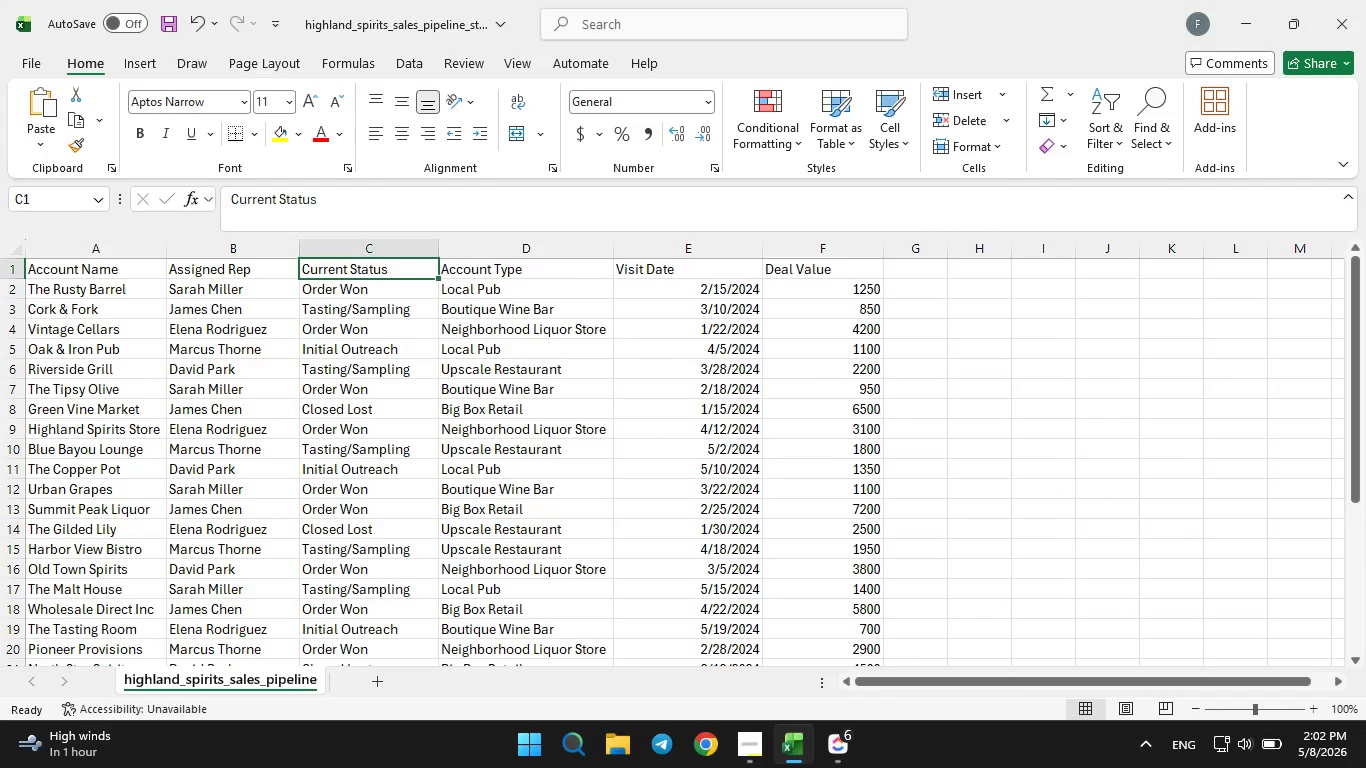 
scroll: coordinate [563, 465], scroll_direction: down, amount: 3.0
 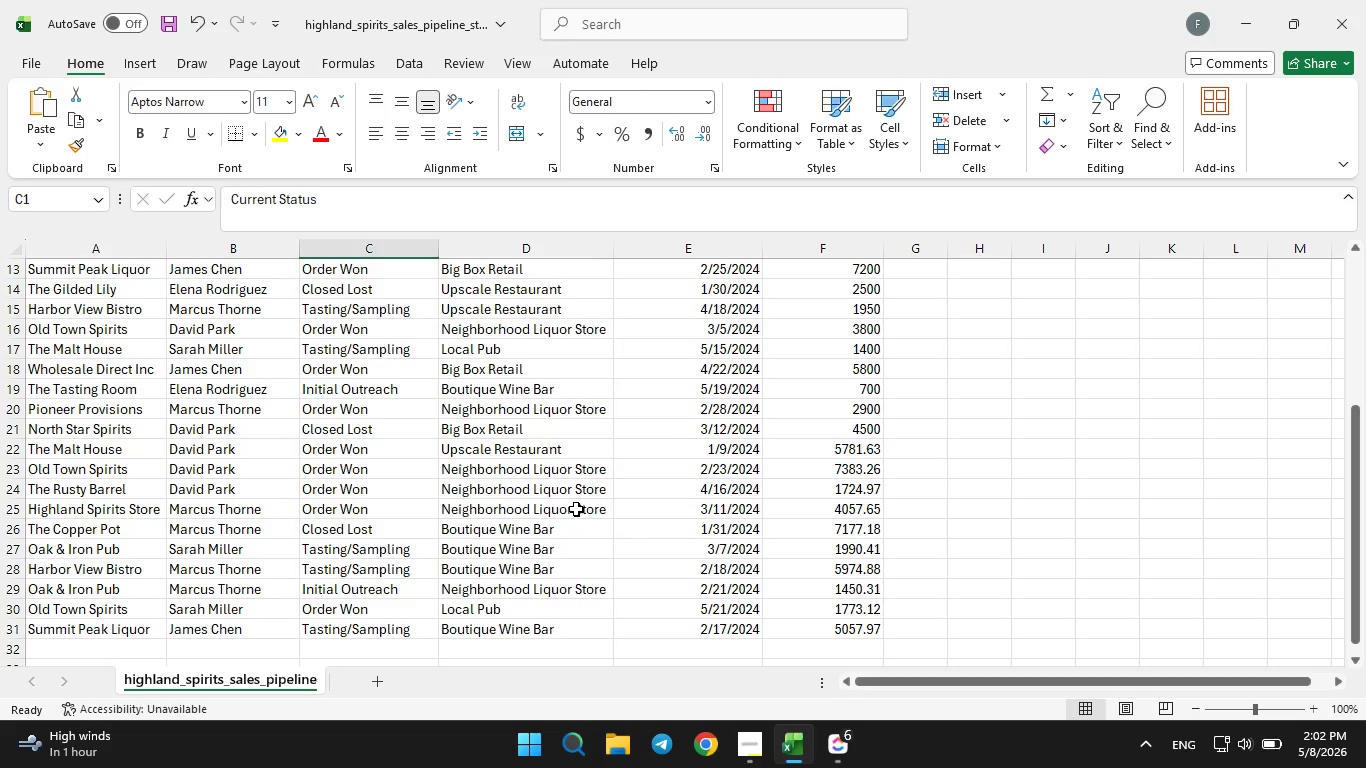 
wait(15.33)
 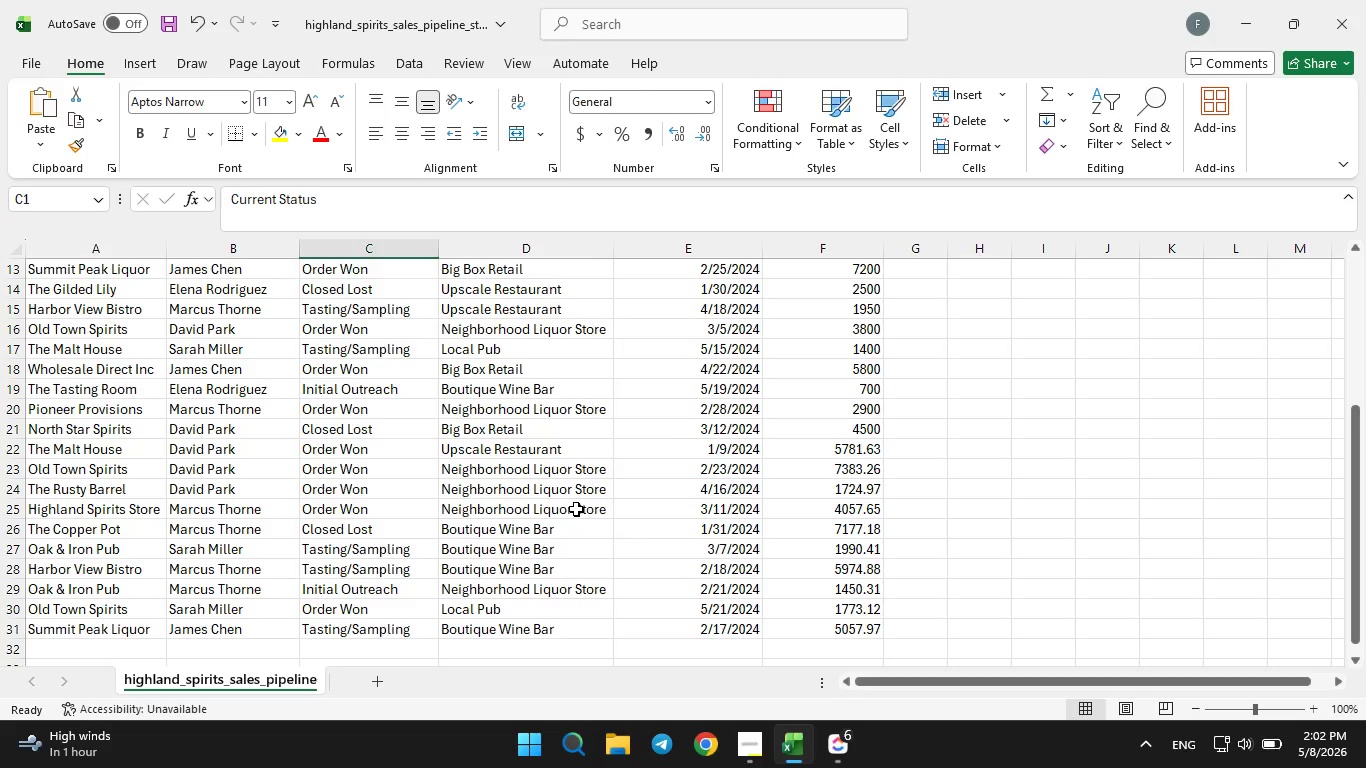 
left_click([515, 637])
 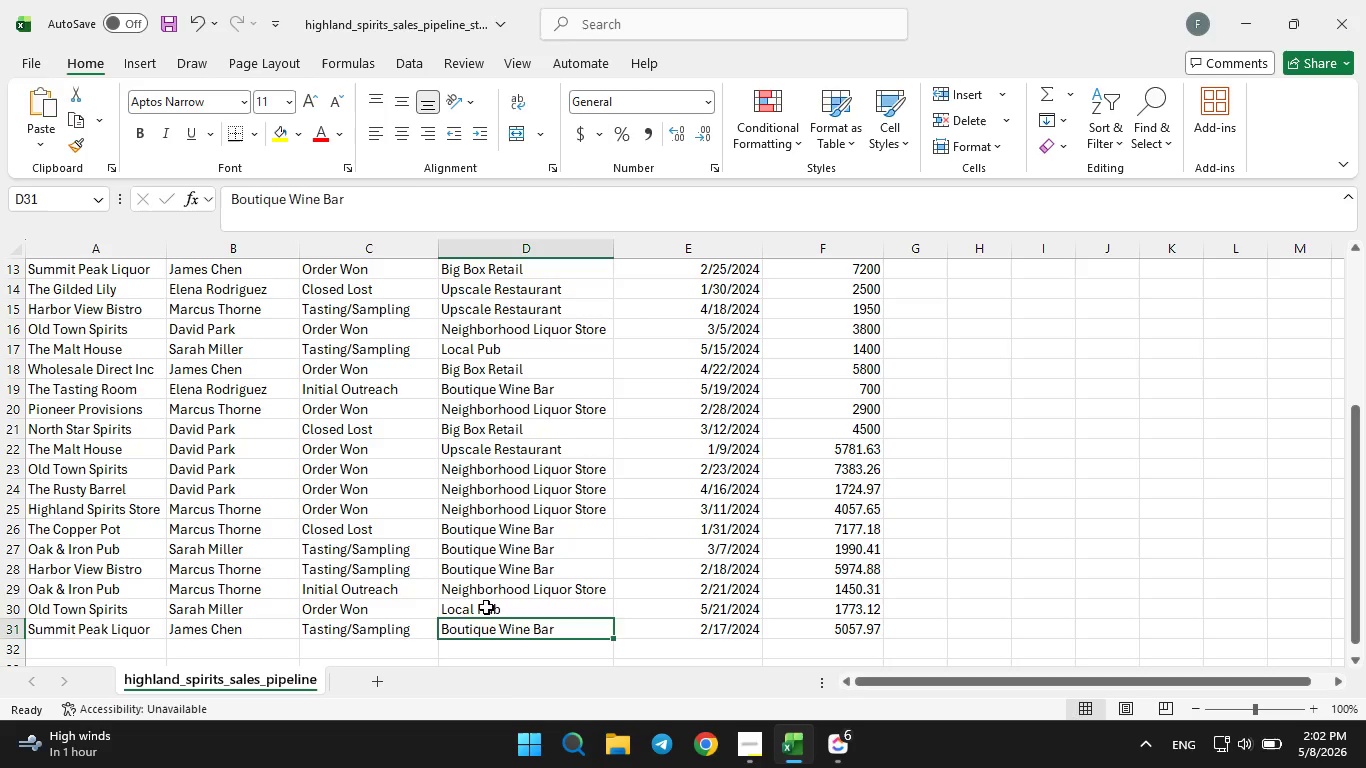 
left_click([486, 607])
 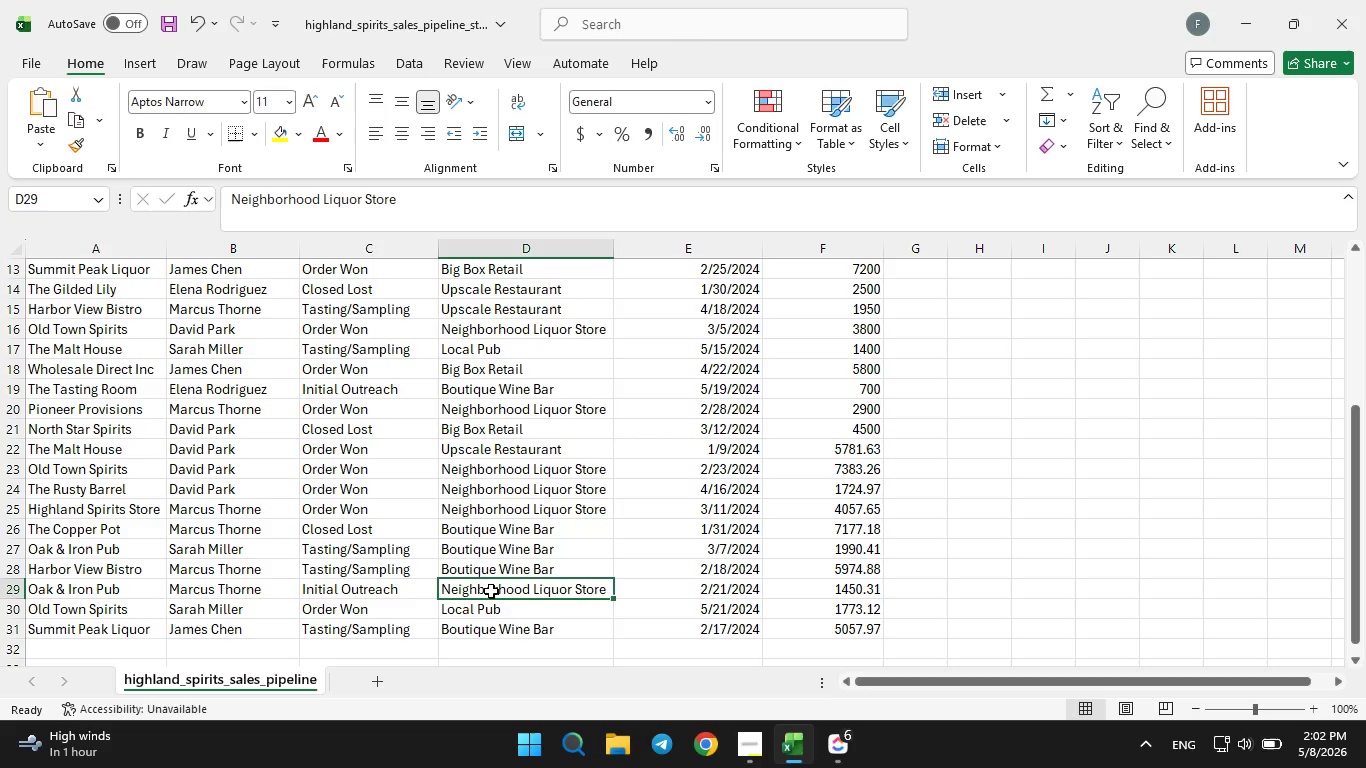 
left_click([491, 591])
 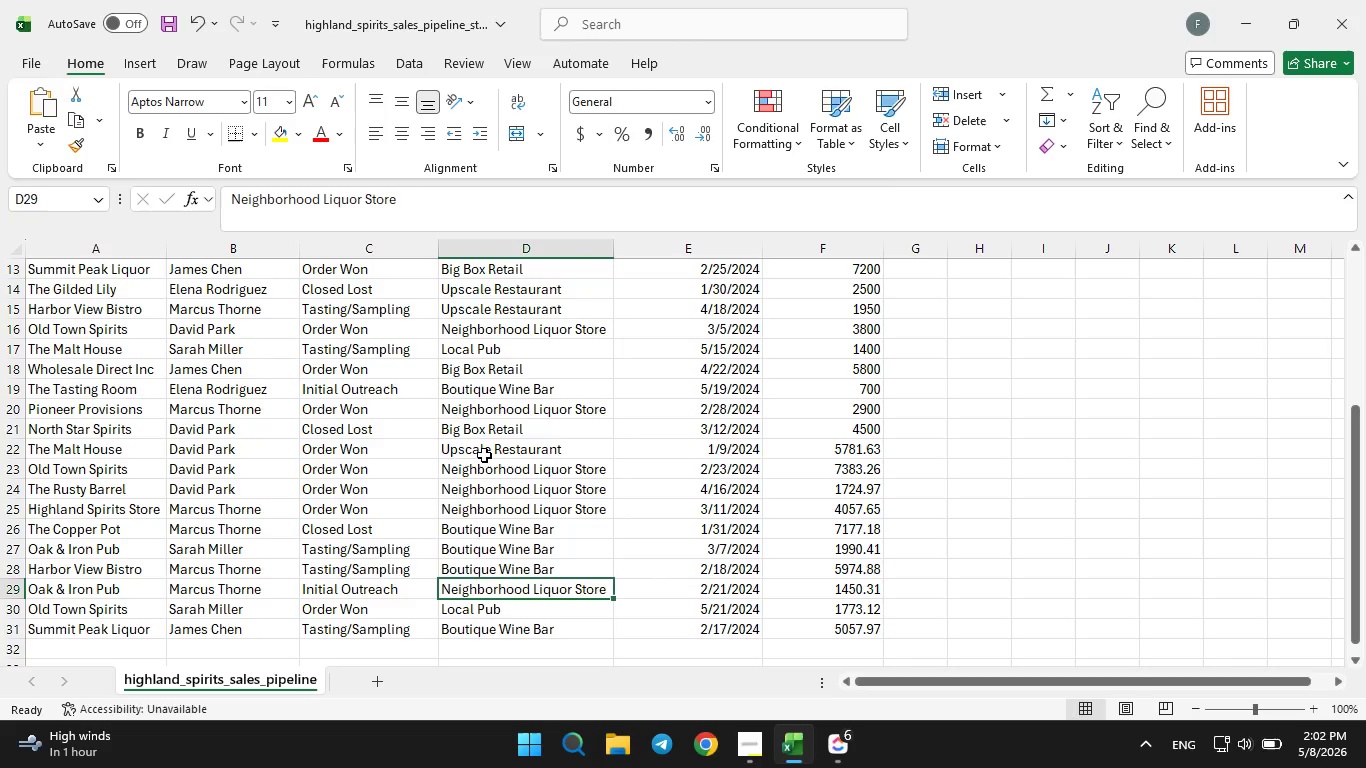 
wait(5.59)
 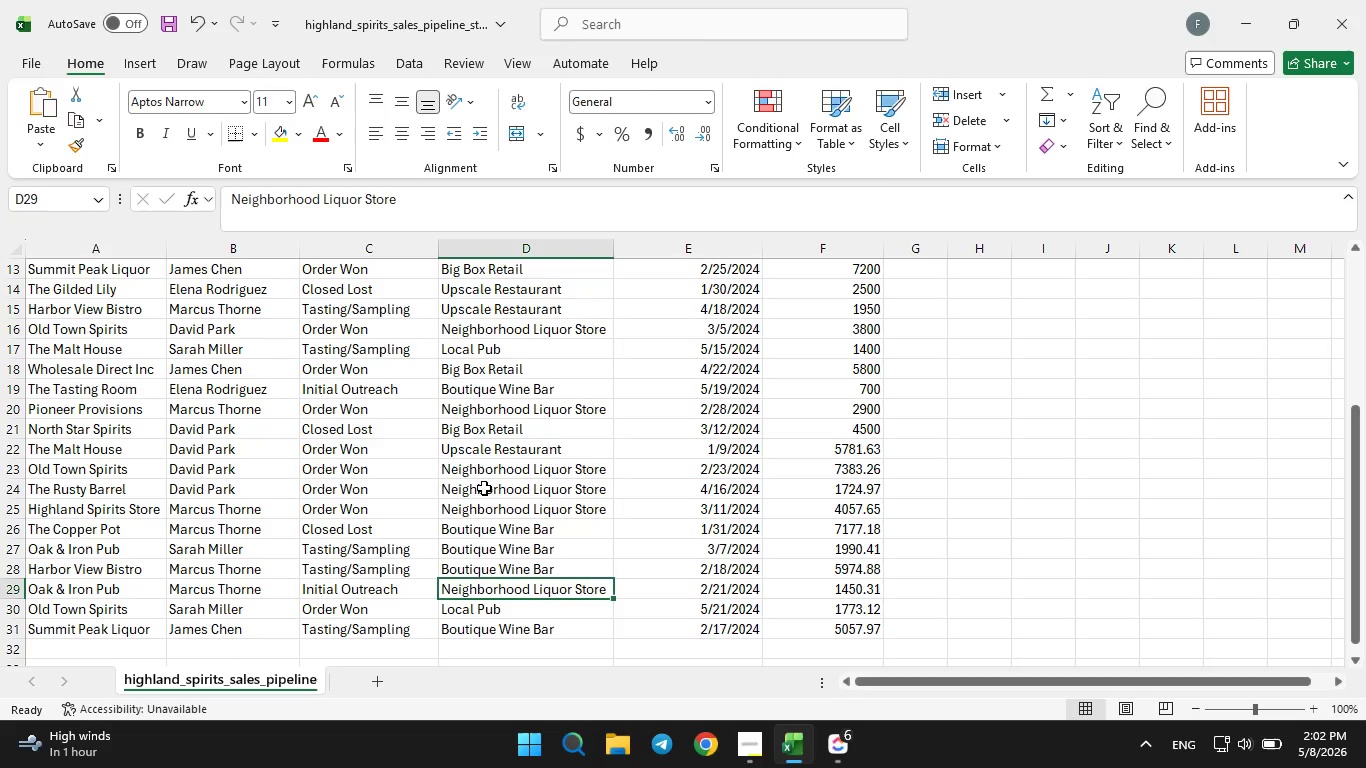 
left_click([484, 435])
 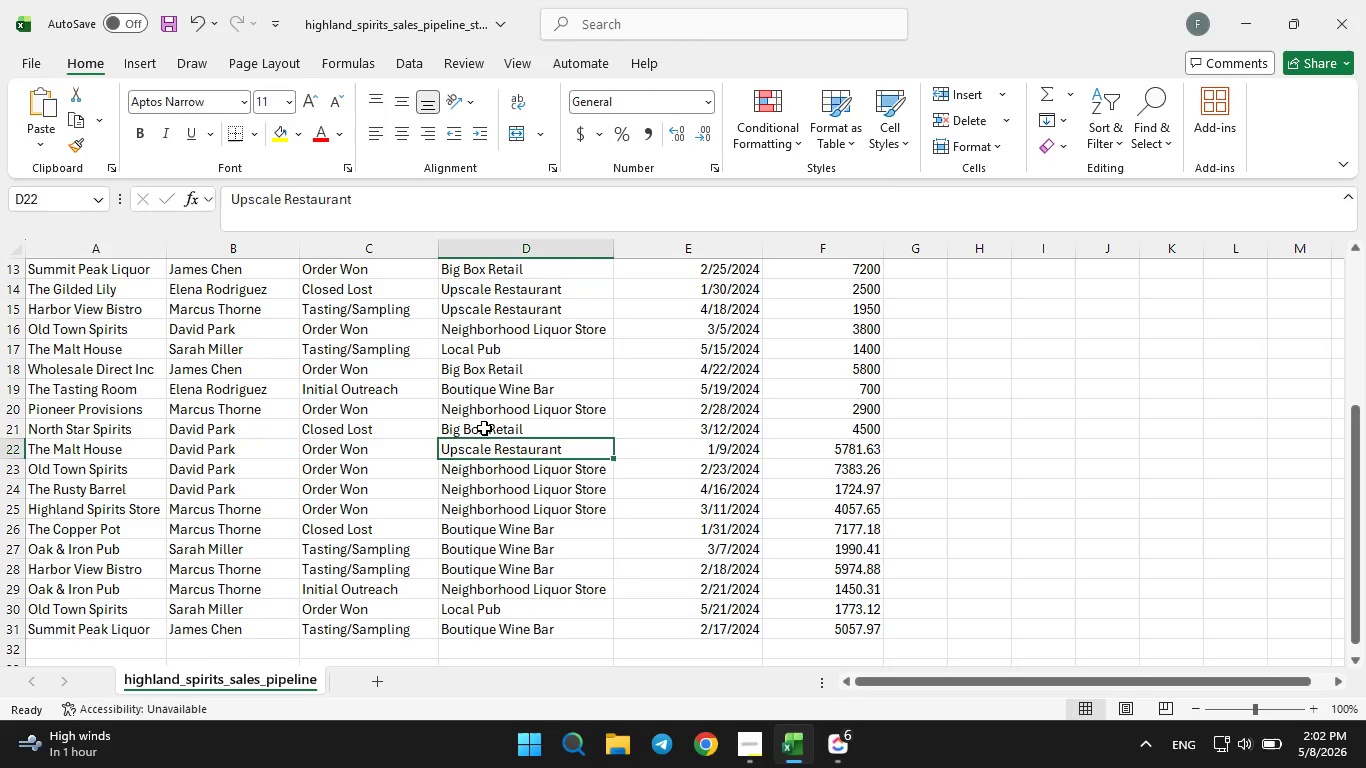 
left_click([484, 428])